 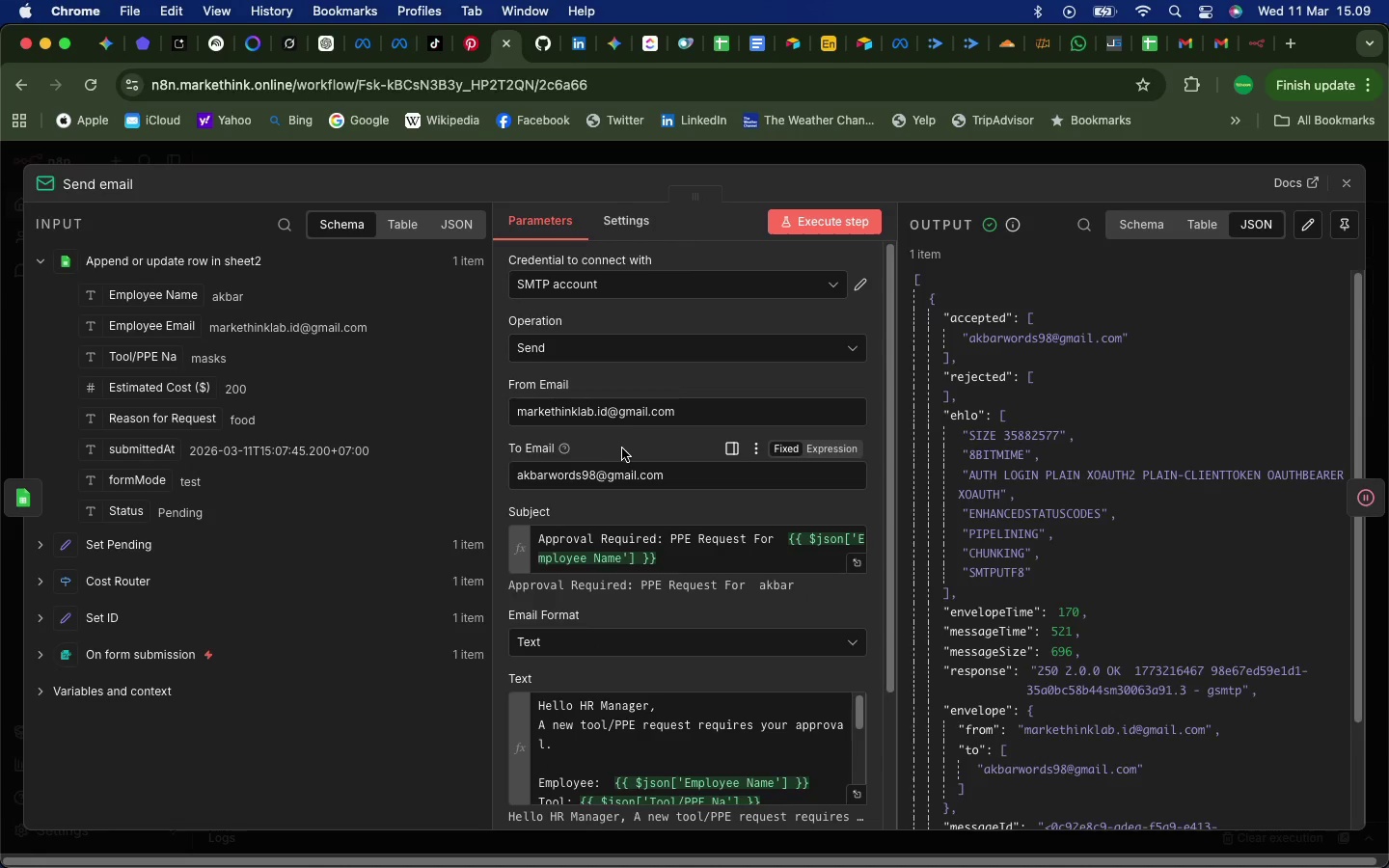 
left_click([1225, 45])
 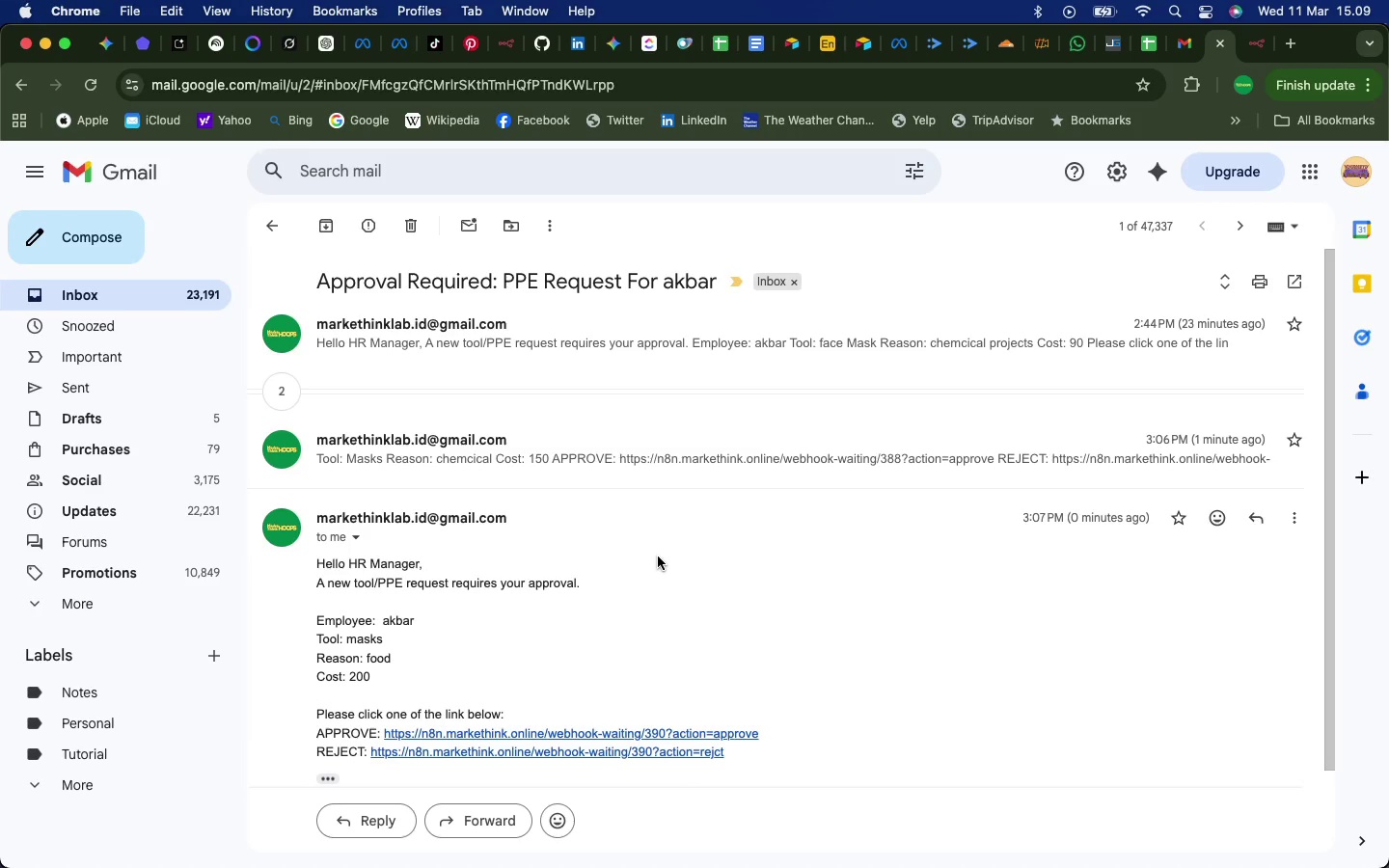 
scroll: coordinate [659, 559], scroll_direction: down, amount: 17.0
 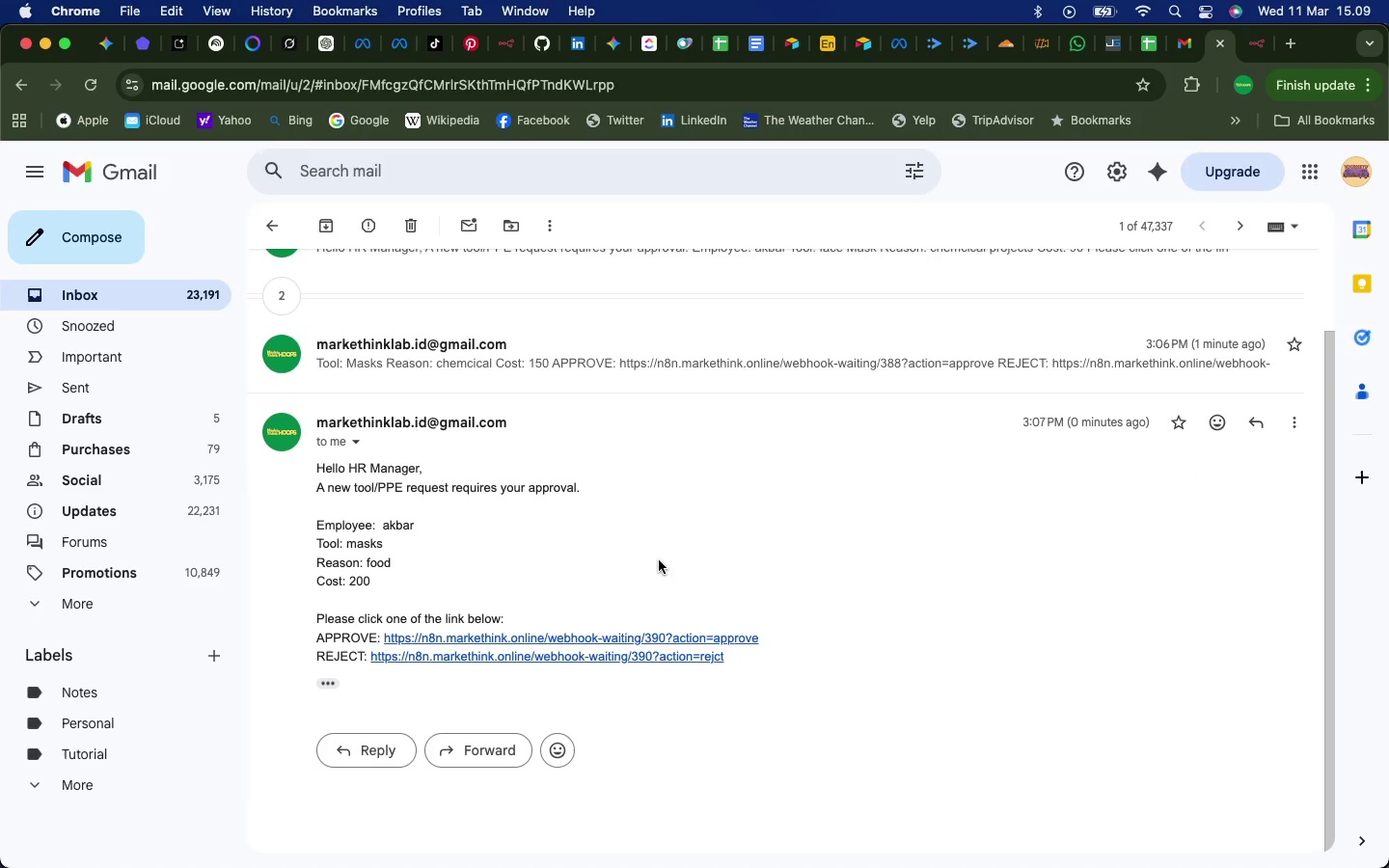 
hold_key(key=OptionLeft, duration=1.63)
 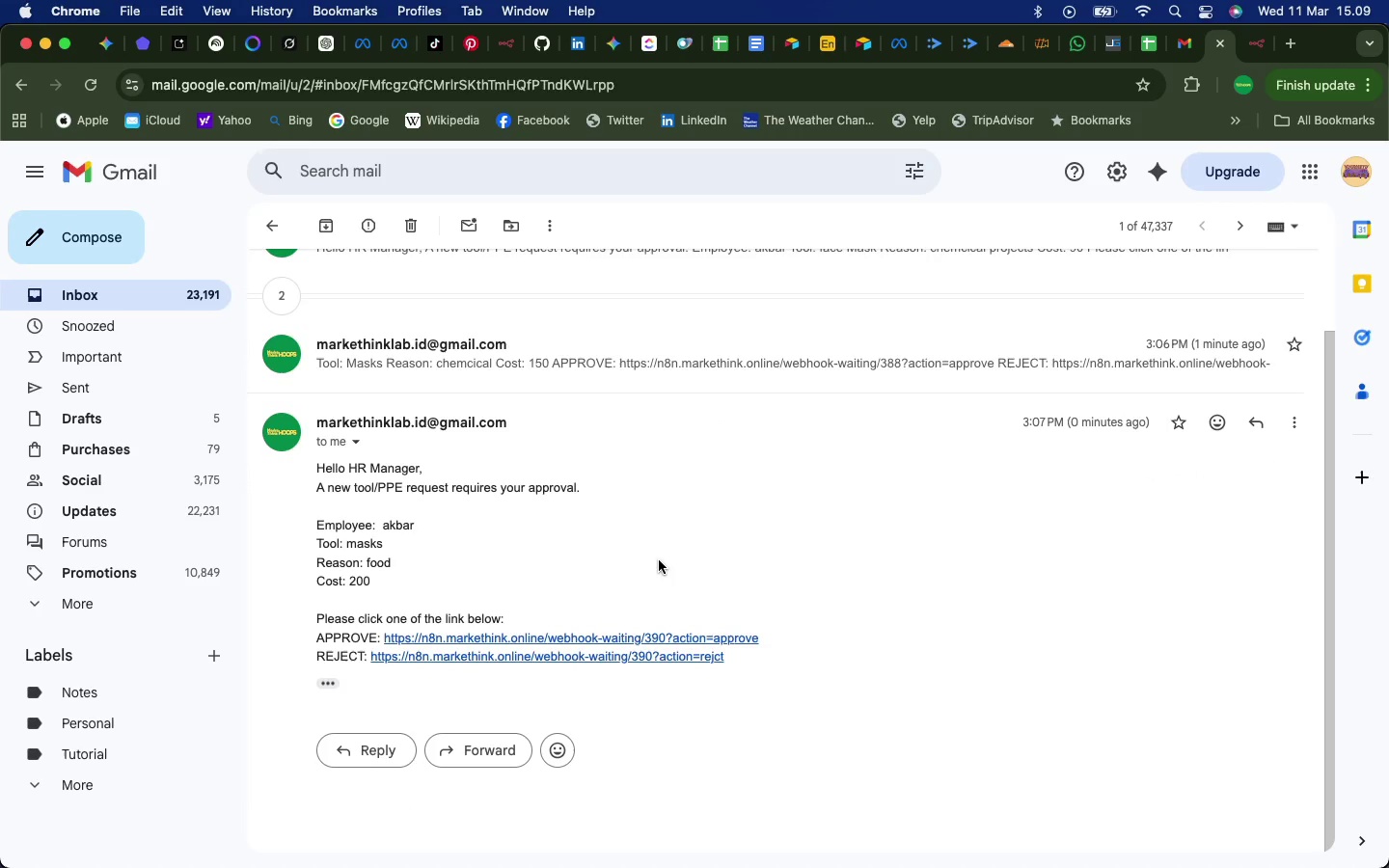 
hold_key(key=ShiftLeft, duration=1.45)
 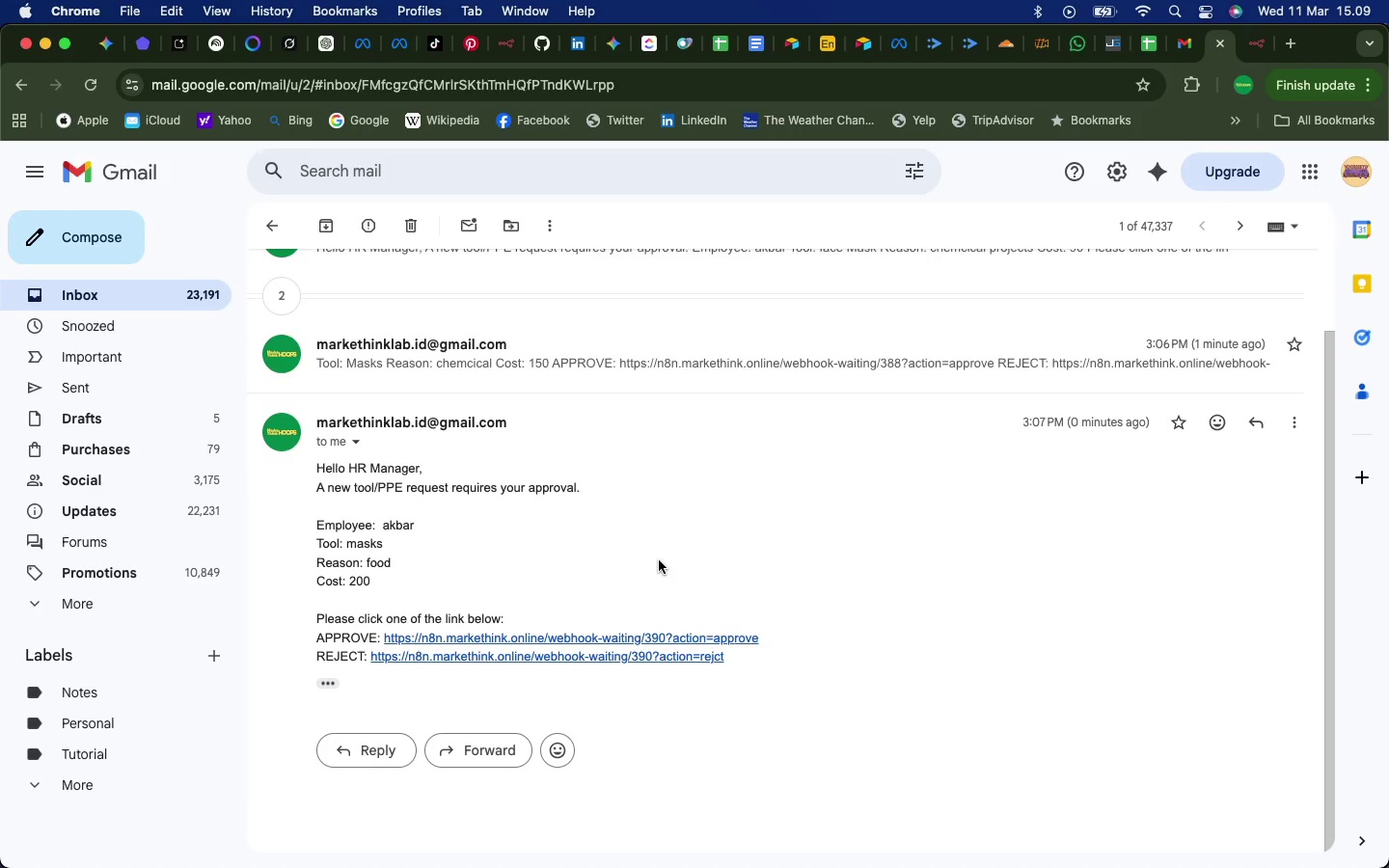 
key(Meta+Shift+4)
 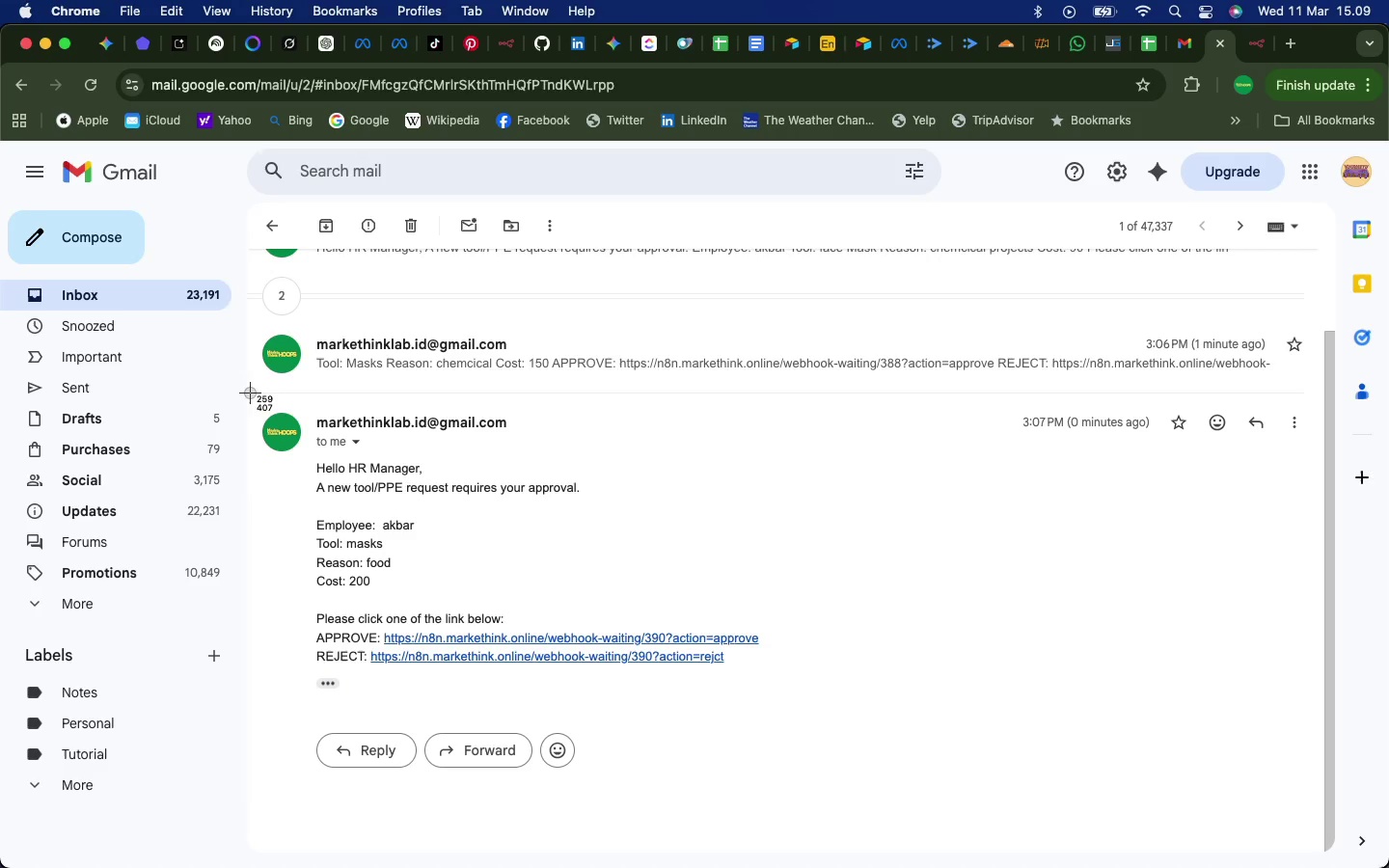 
left_click_drag(start_coordinate=[251, 393], to_coordinate=[1315, 714])
 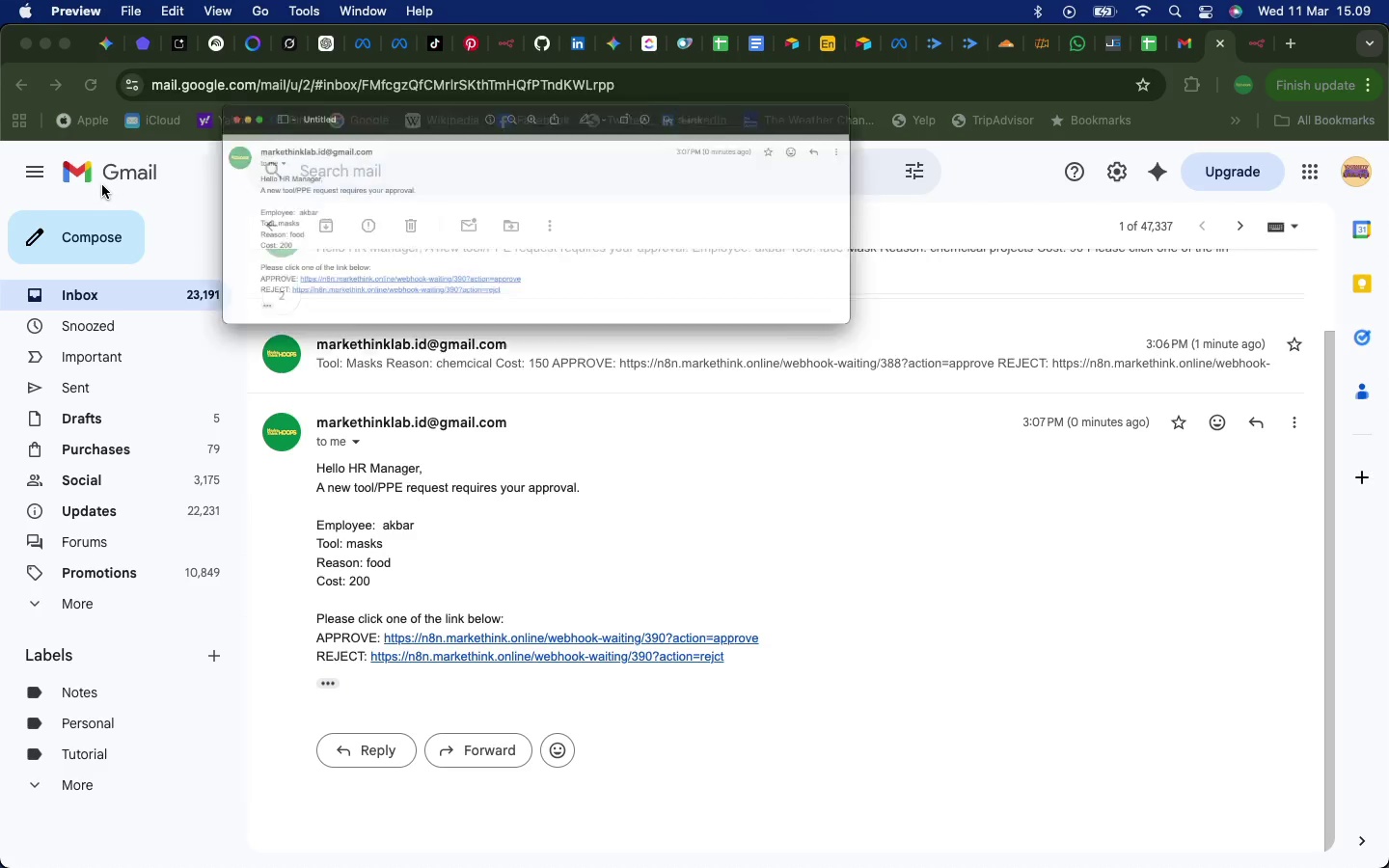 
wait(7.31)
 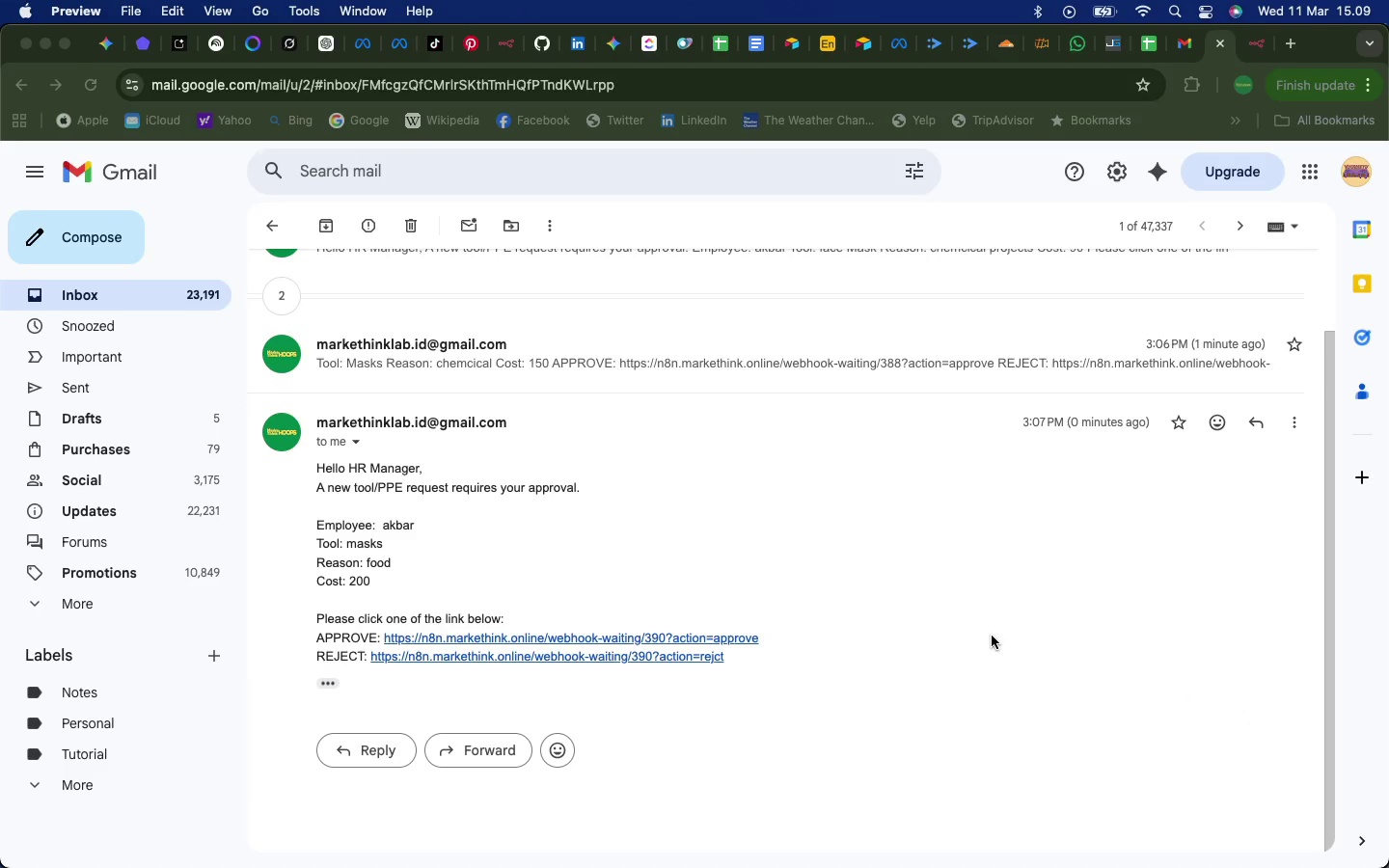 
left_click([128, 13])
 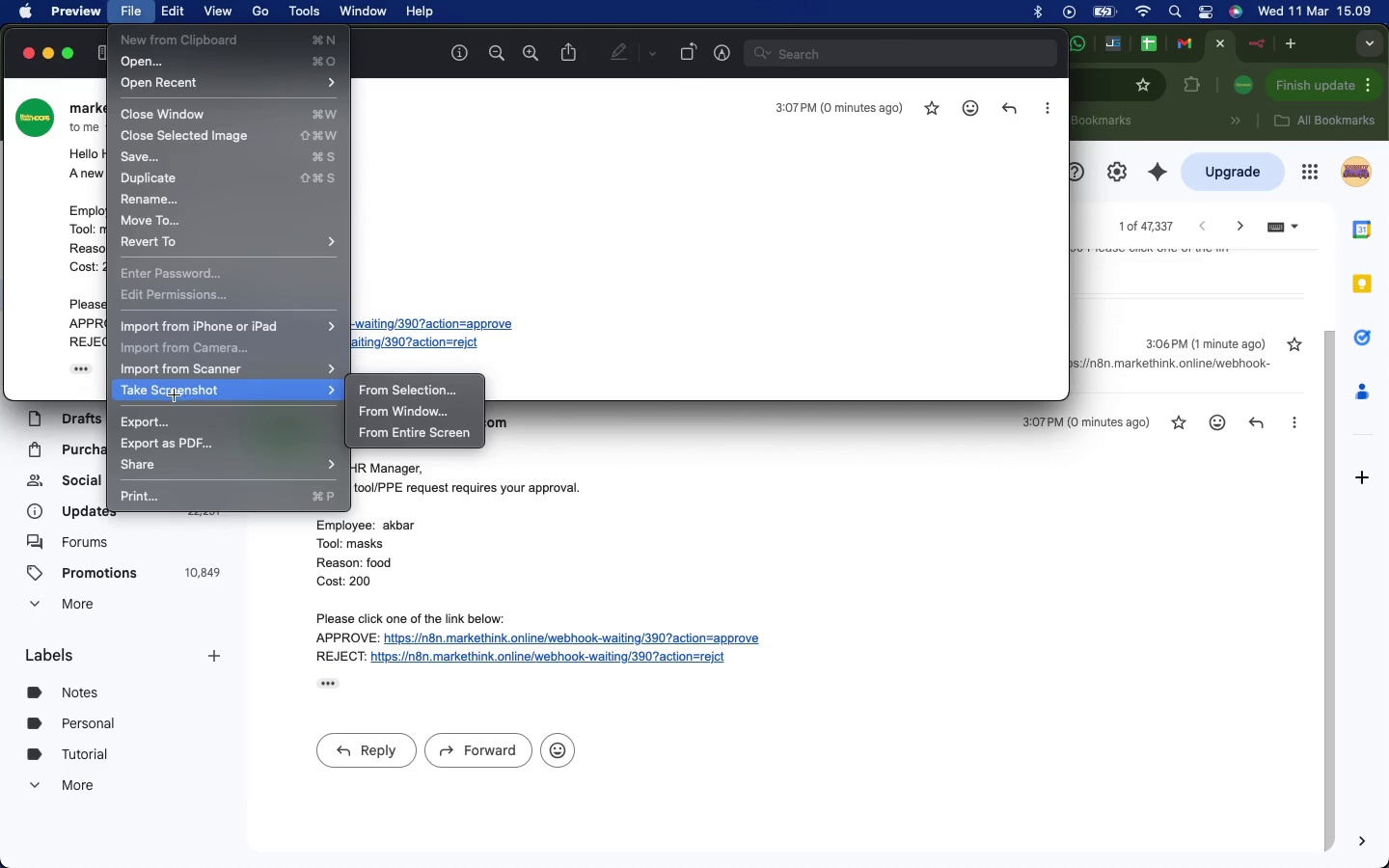 
wait(5.52)
 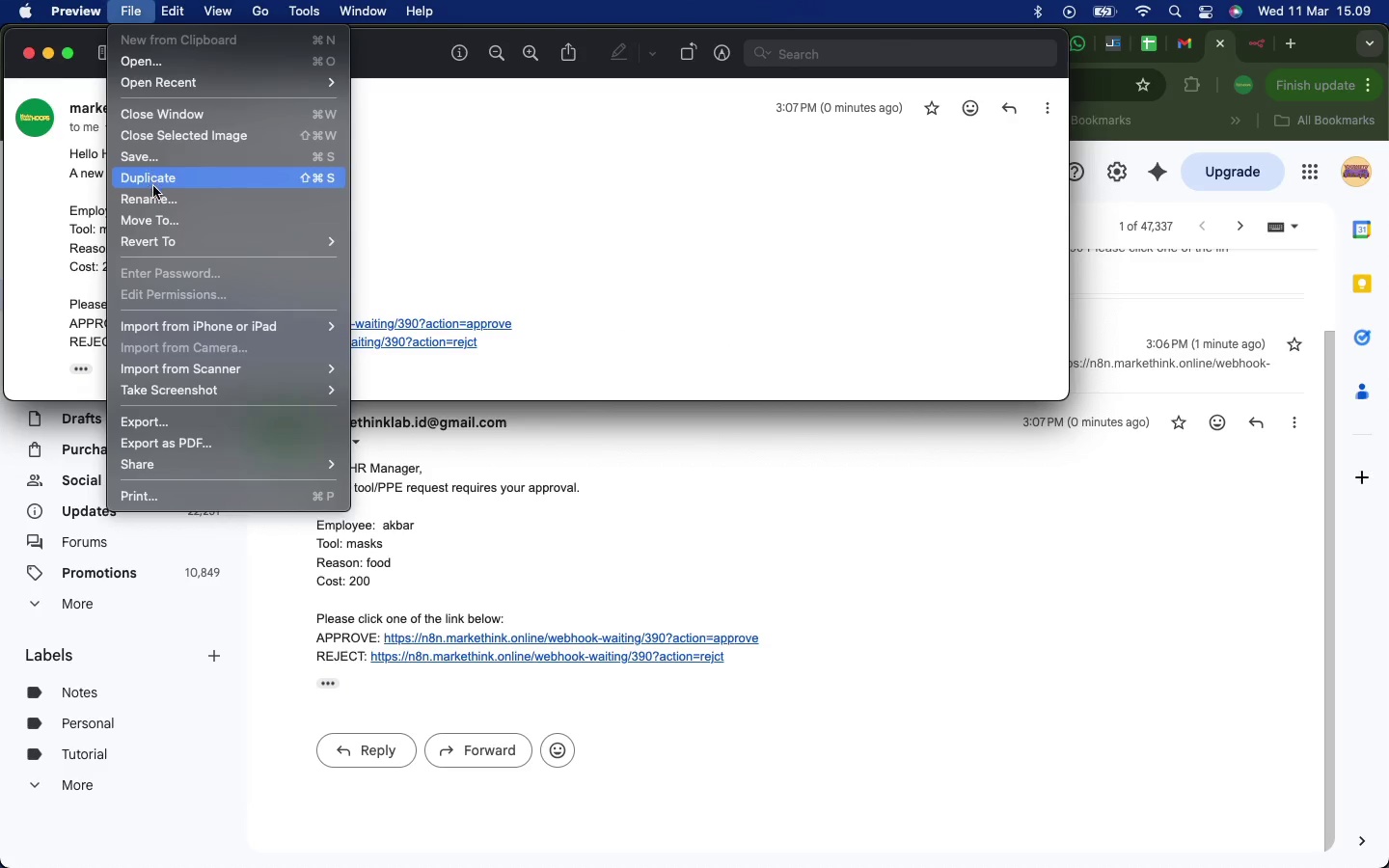 
left_click([150, 161])
 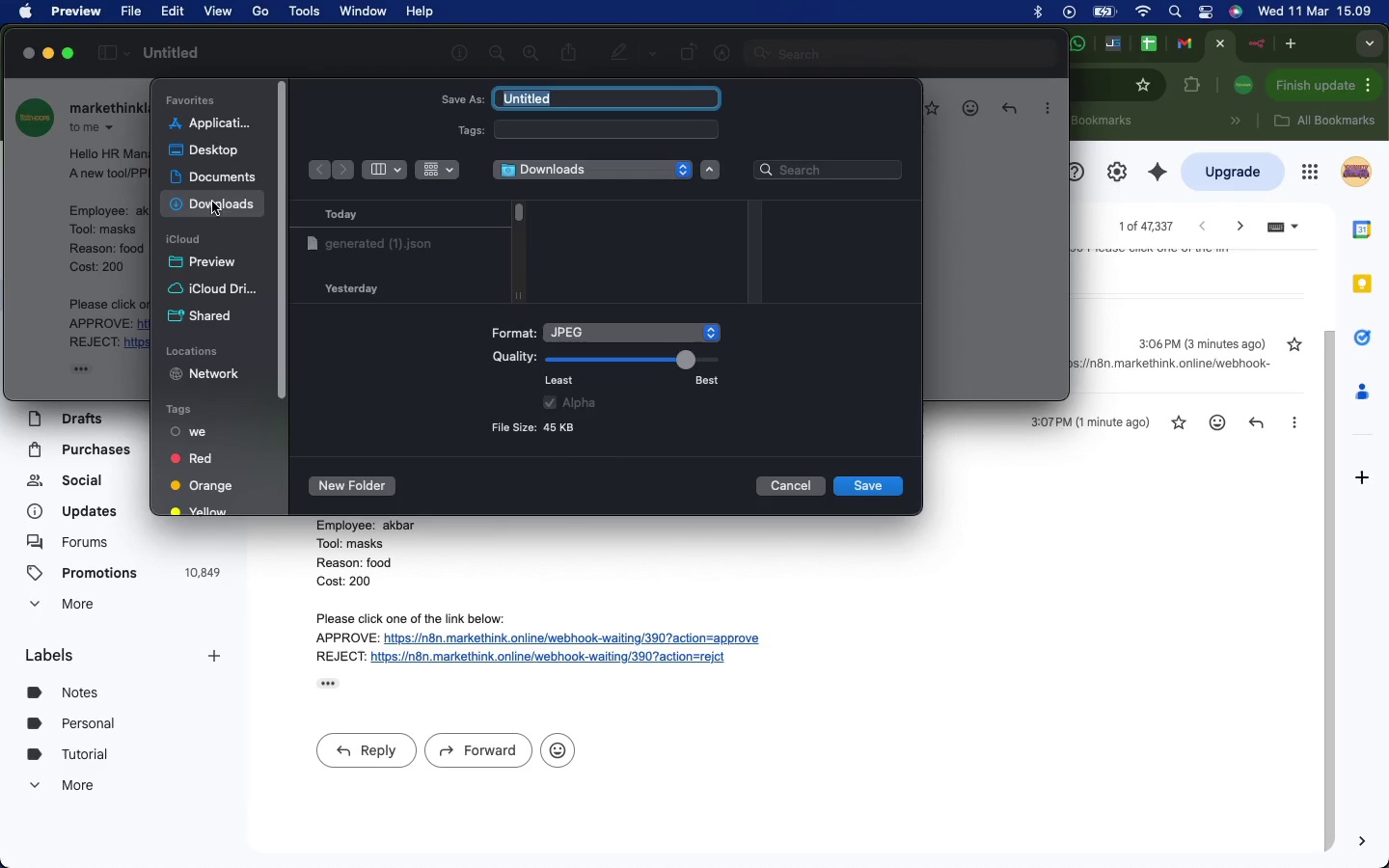 
left_click([218, 204])
 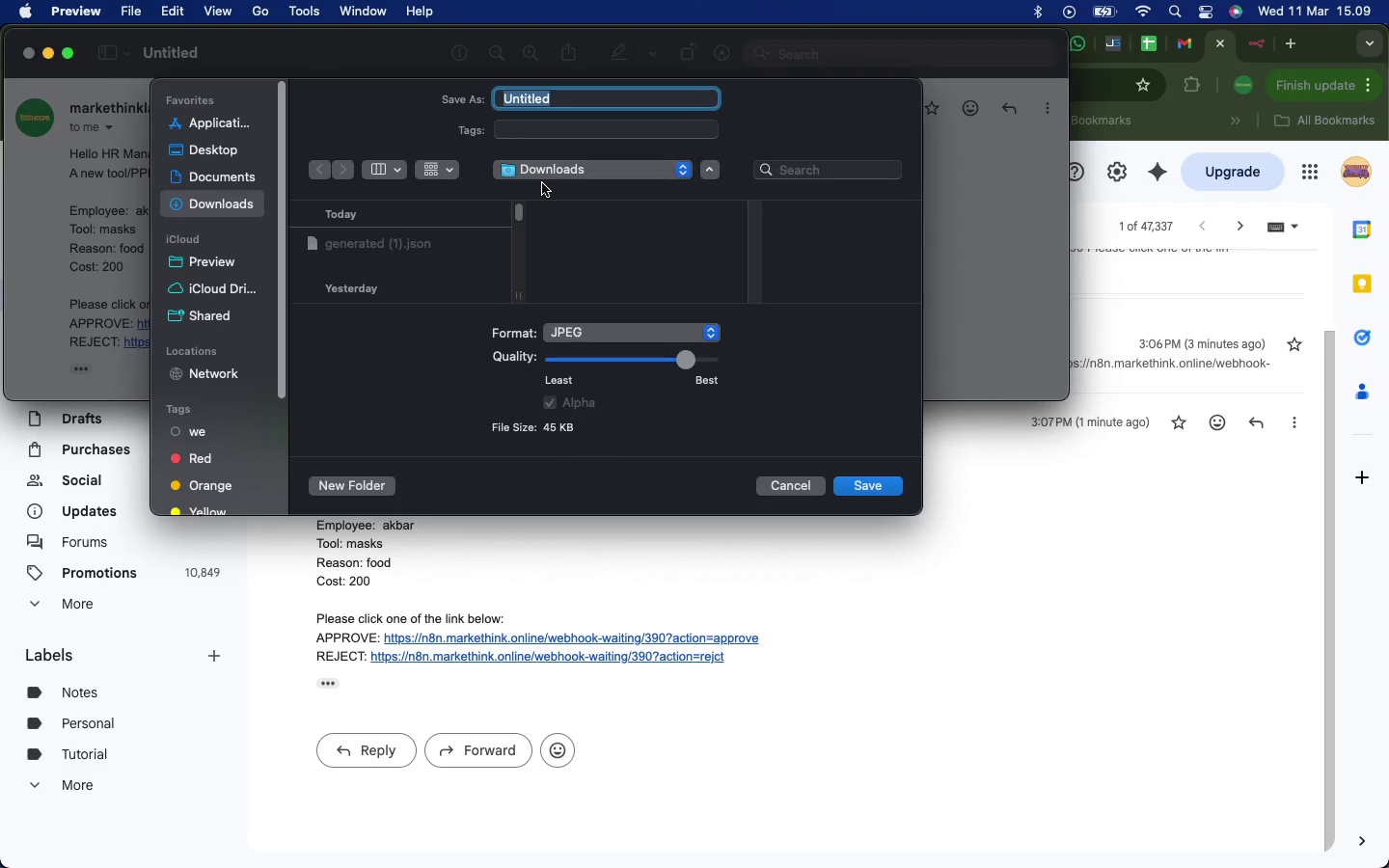 
type(email)
 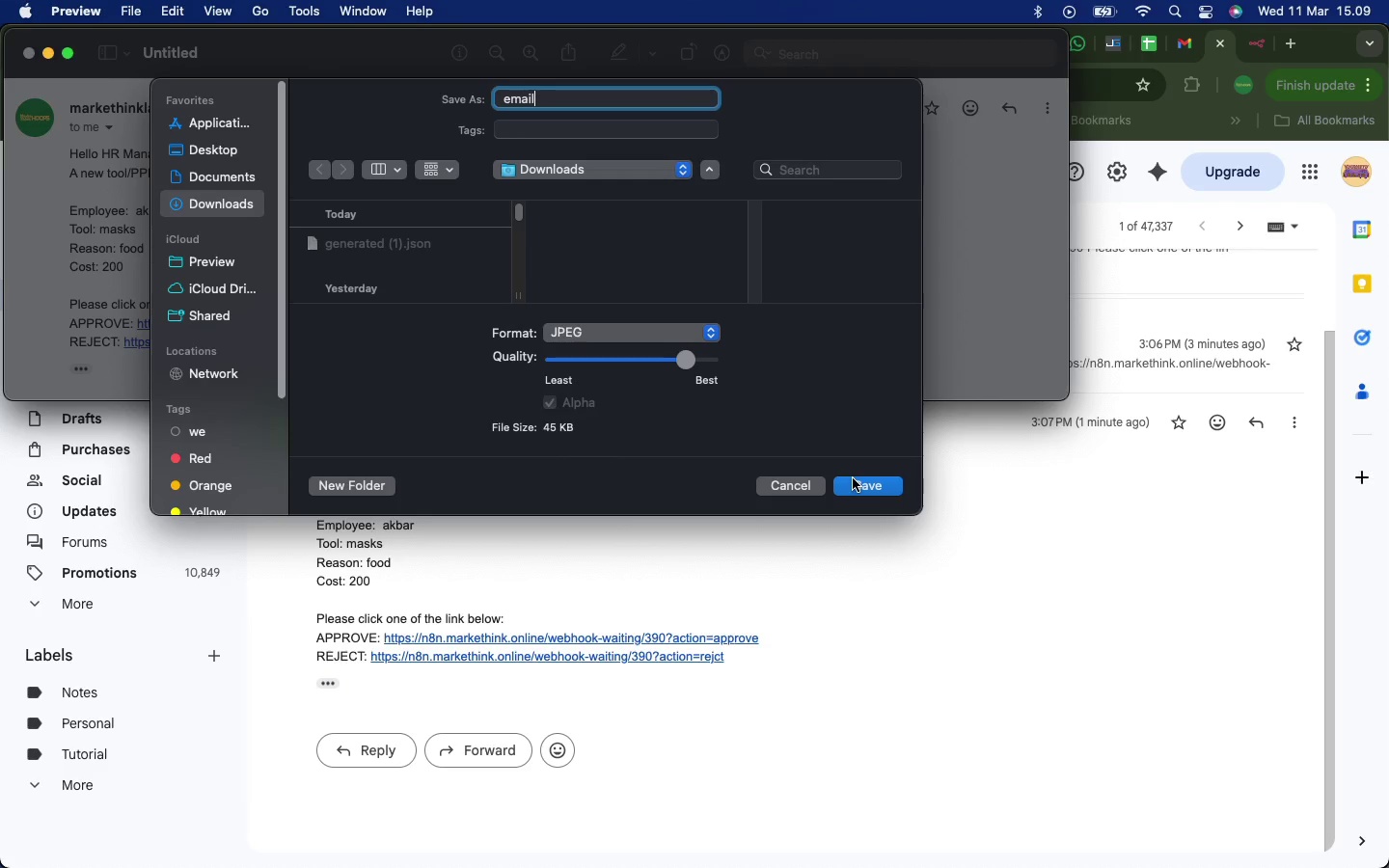 
type(-ao)
key(Backspace)
type(pproved)
 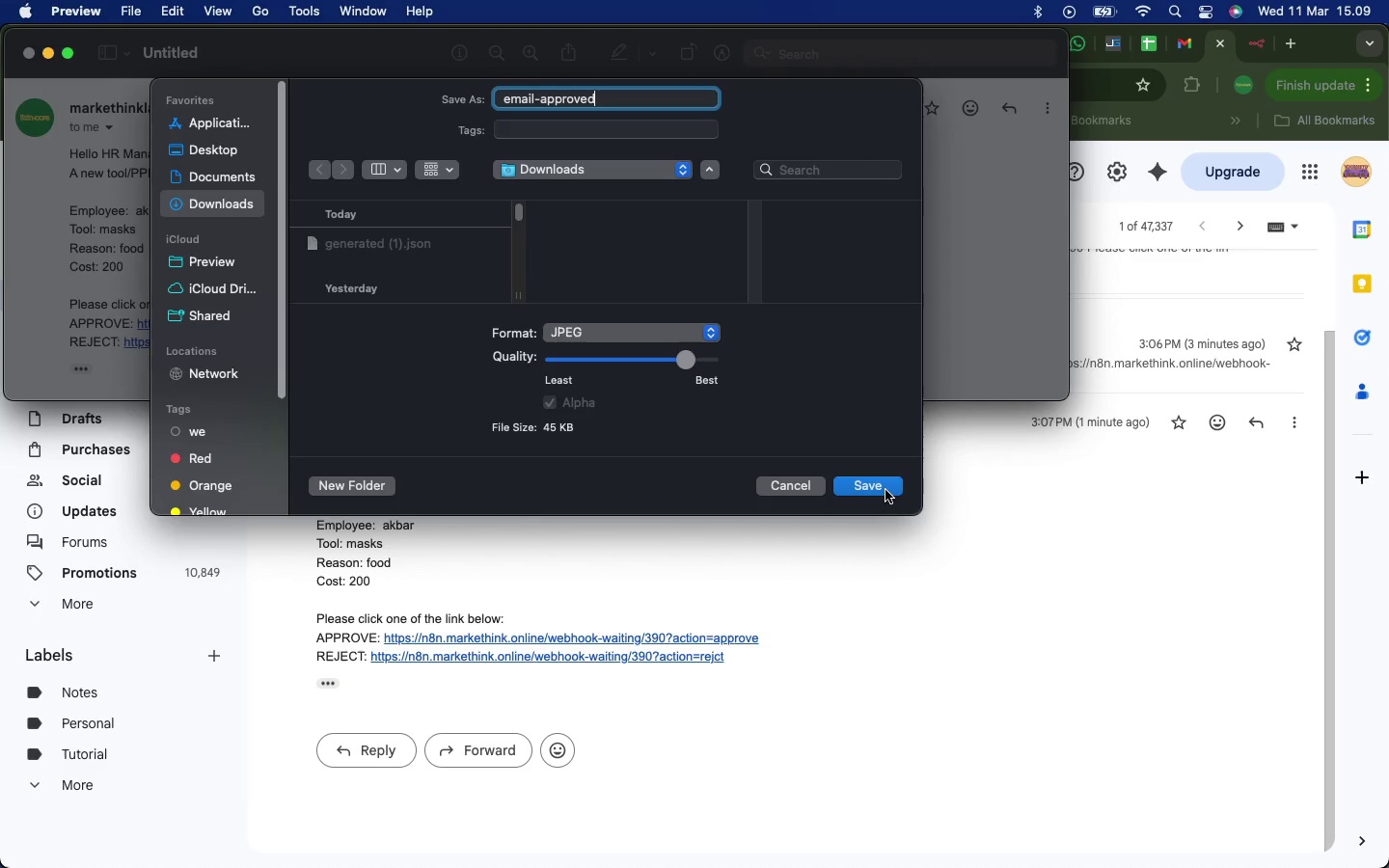 
left_click([885, 490])
 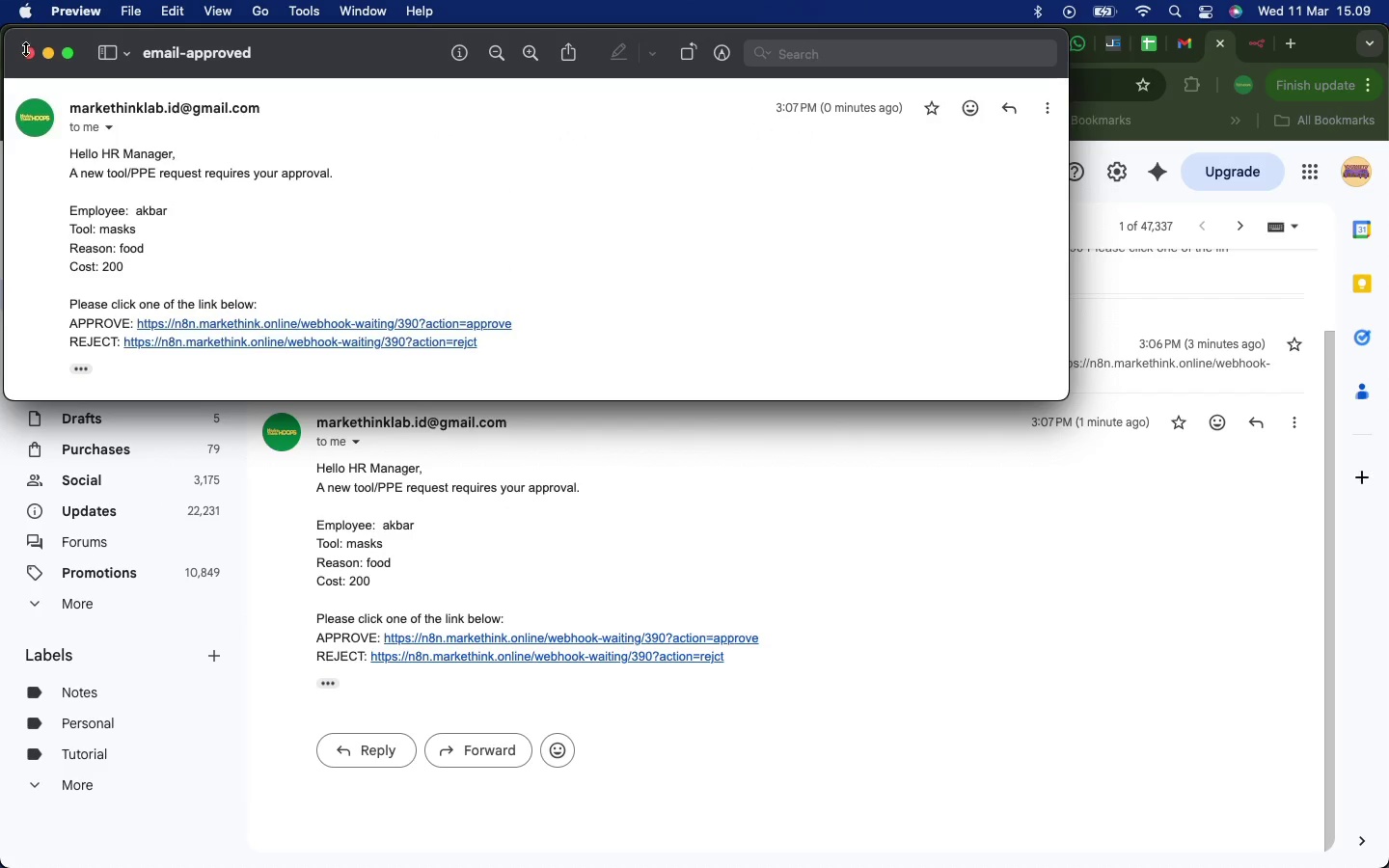 
left_click([32, 52])
 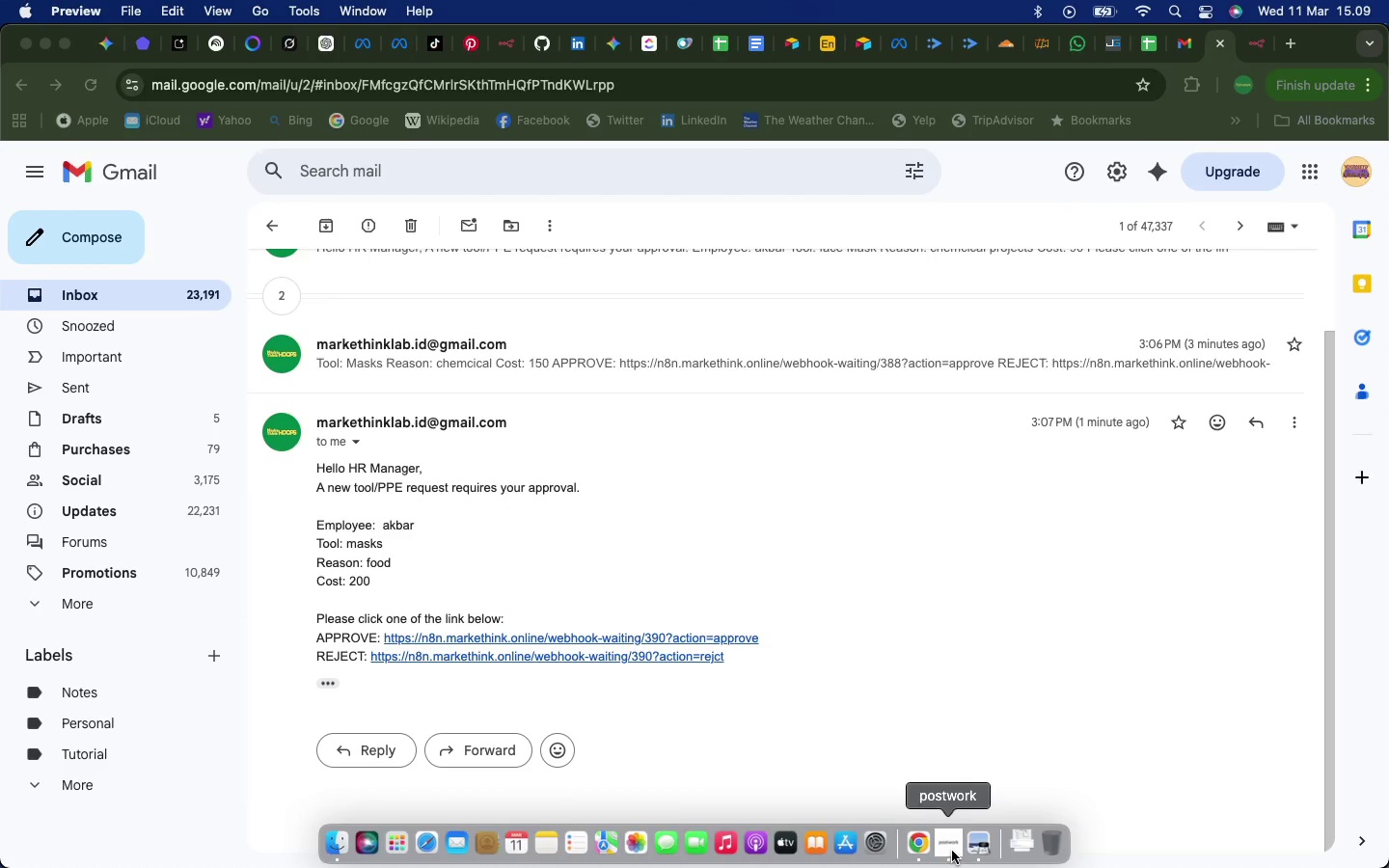 
left_click([945, 848])